 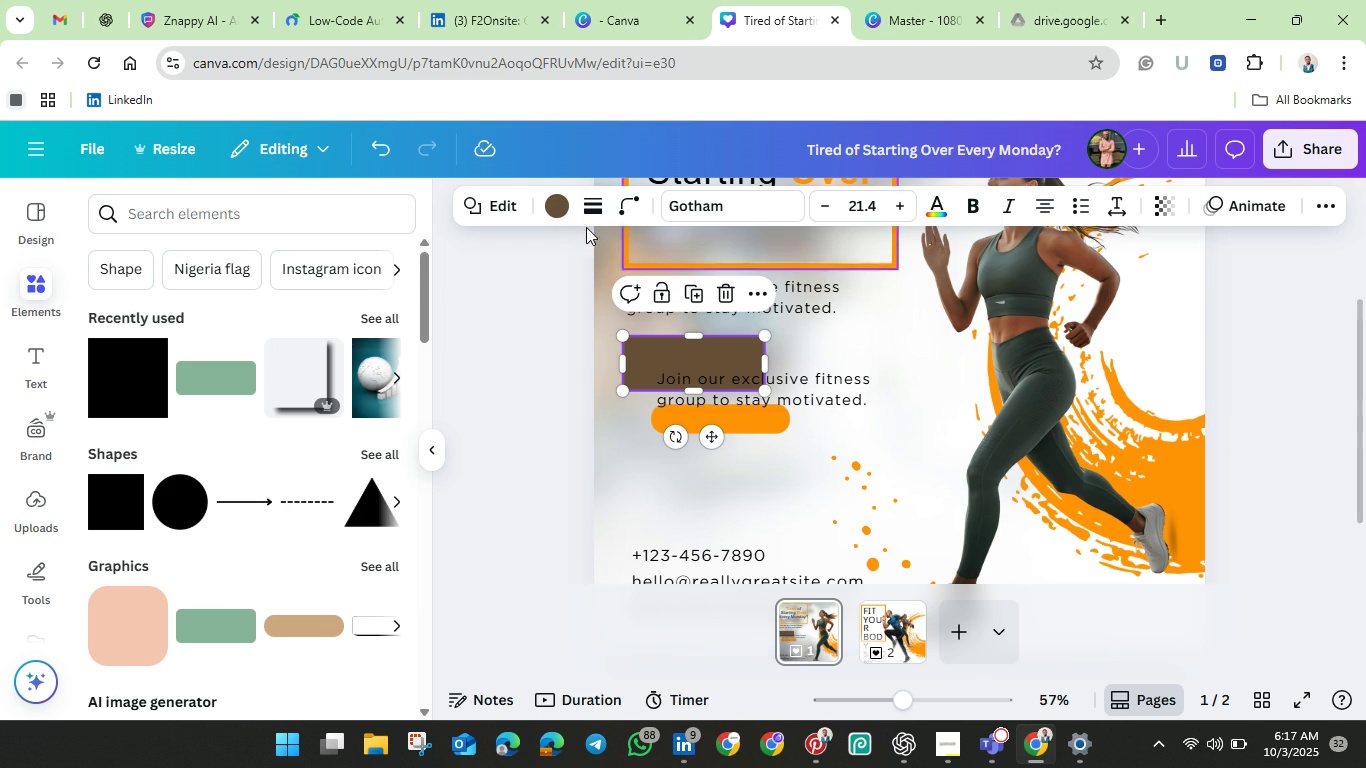 
left_click([554, 206])
 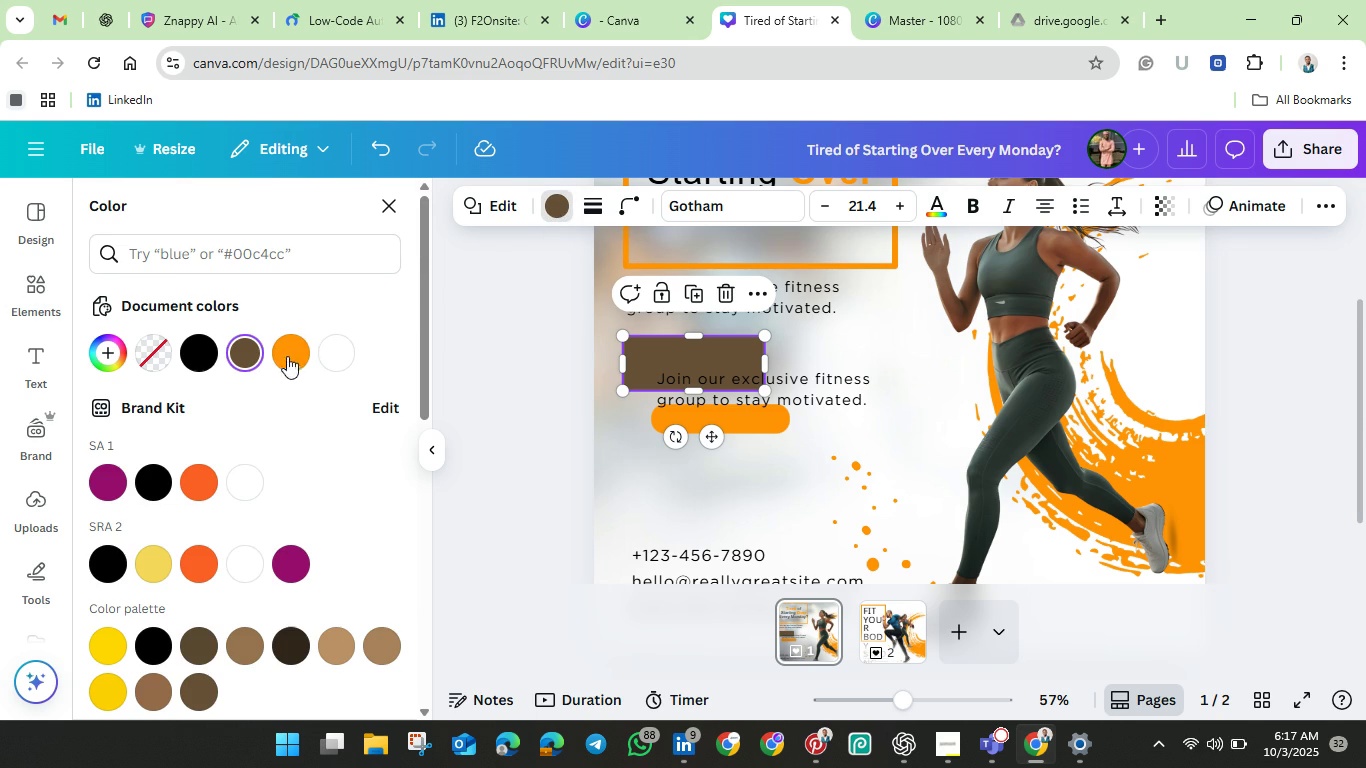 
left_click([296, 344])
 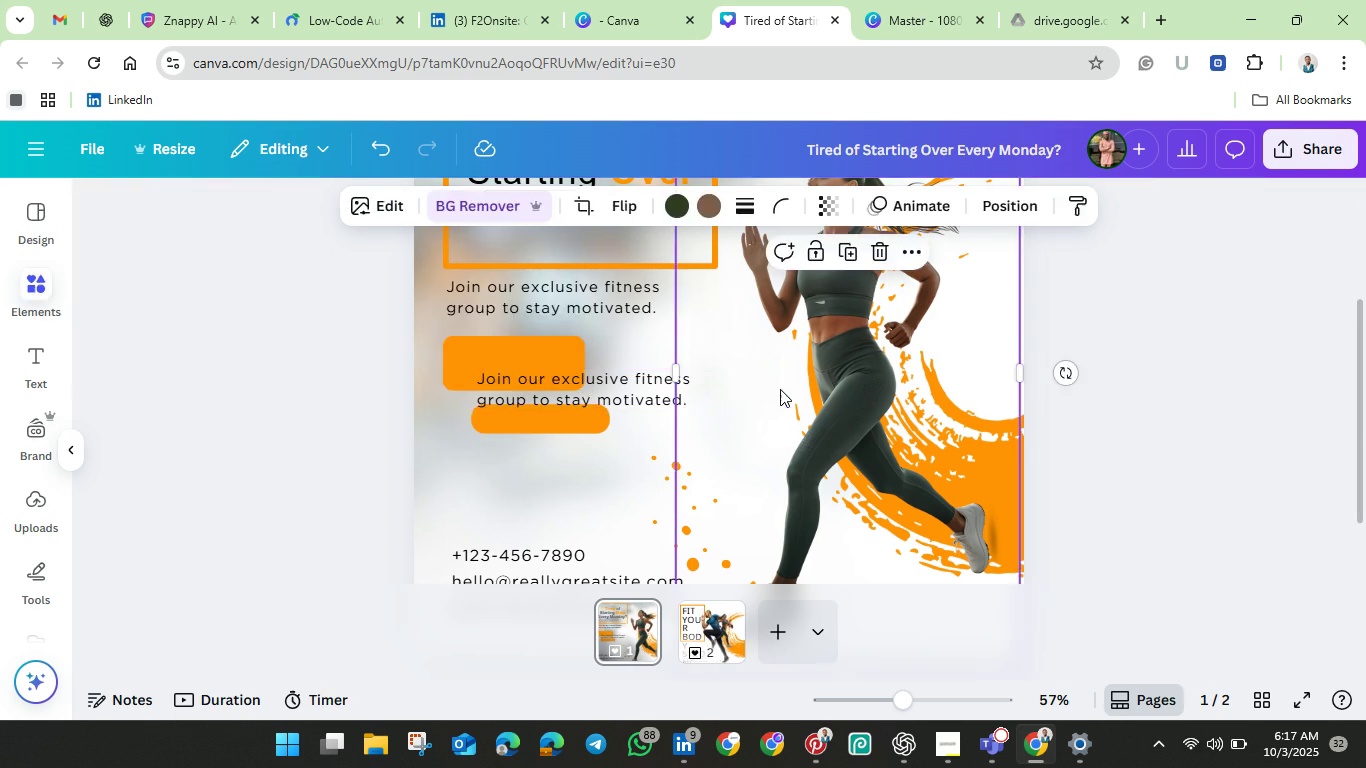 
double_click([780, 389])
 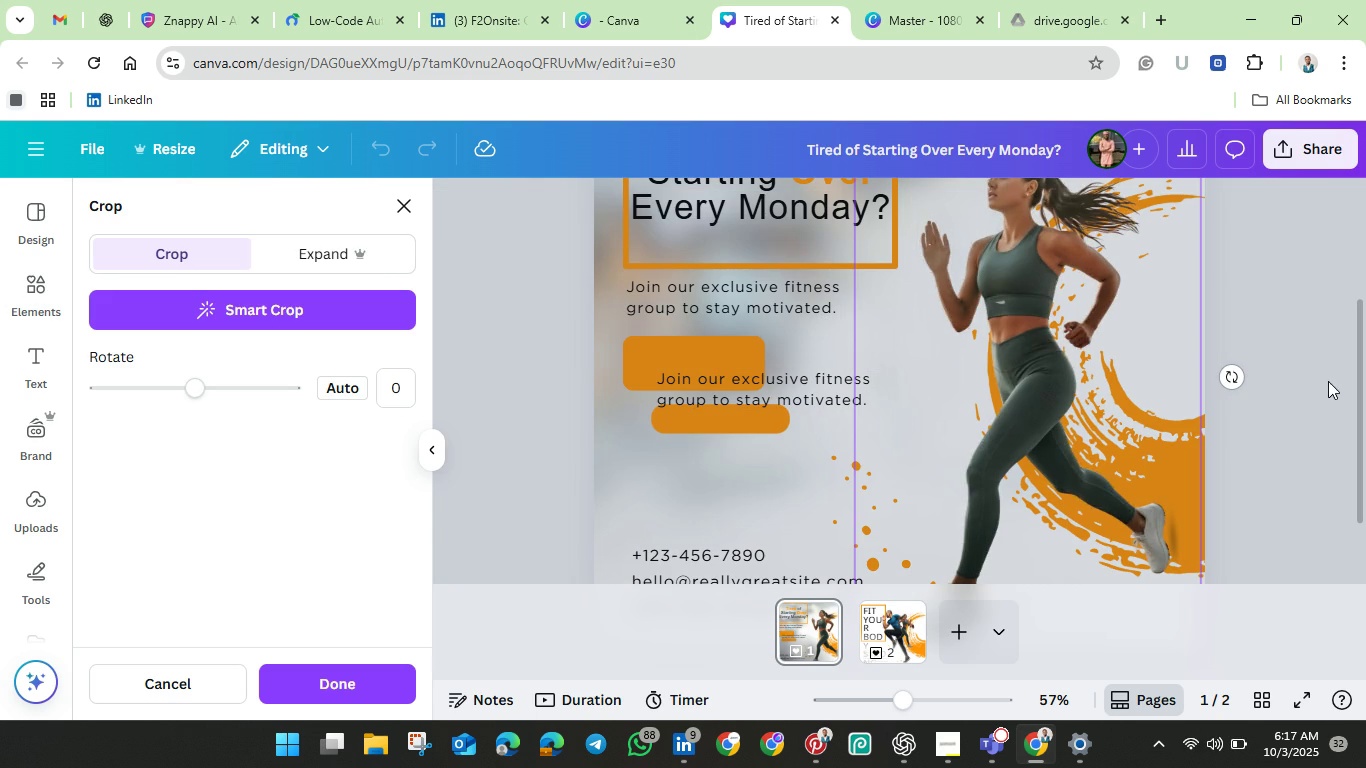 
left_click([1327, 368])
 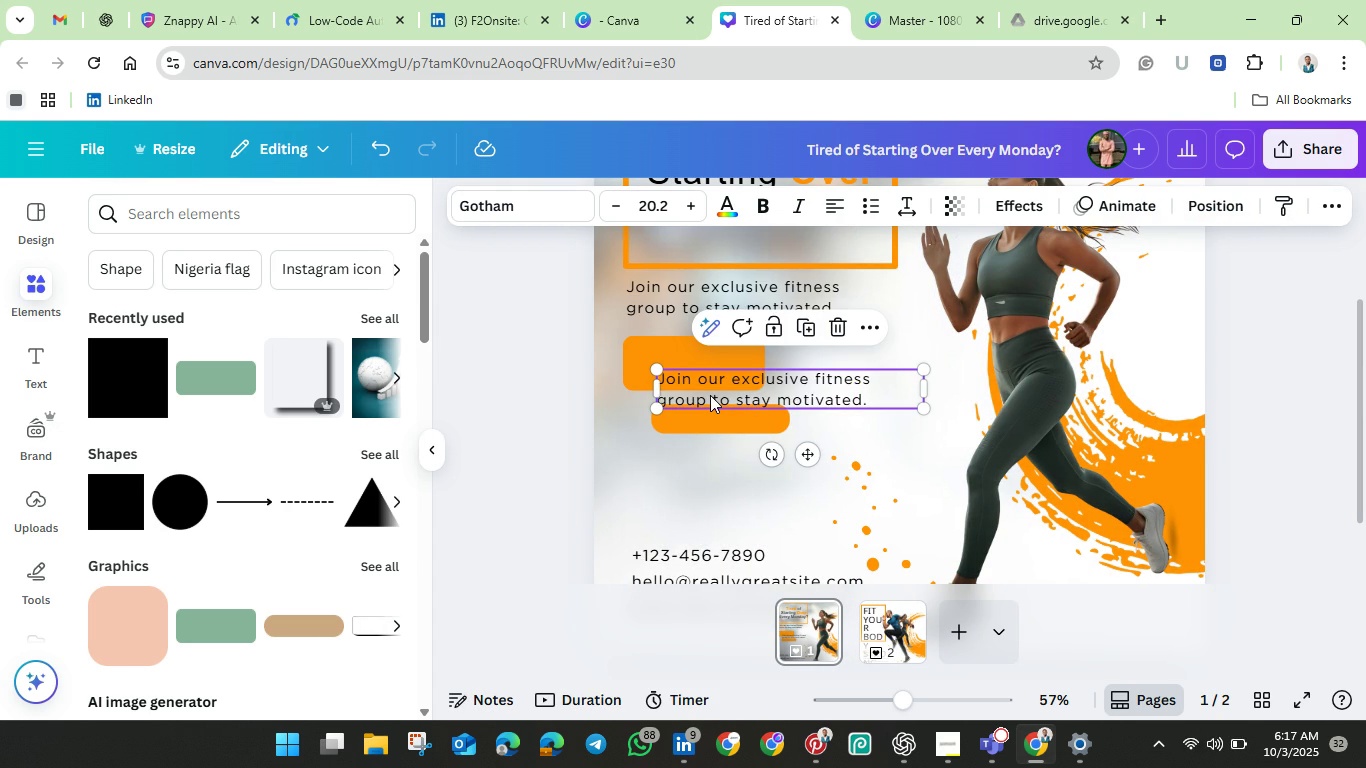 
double_click([710, 395])
 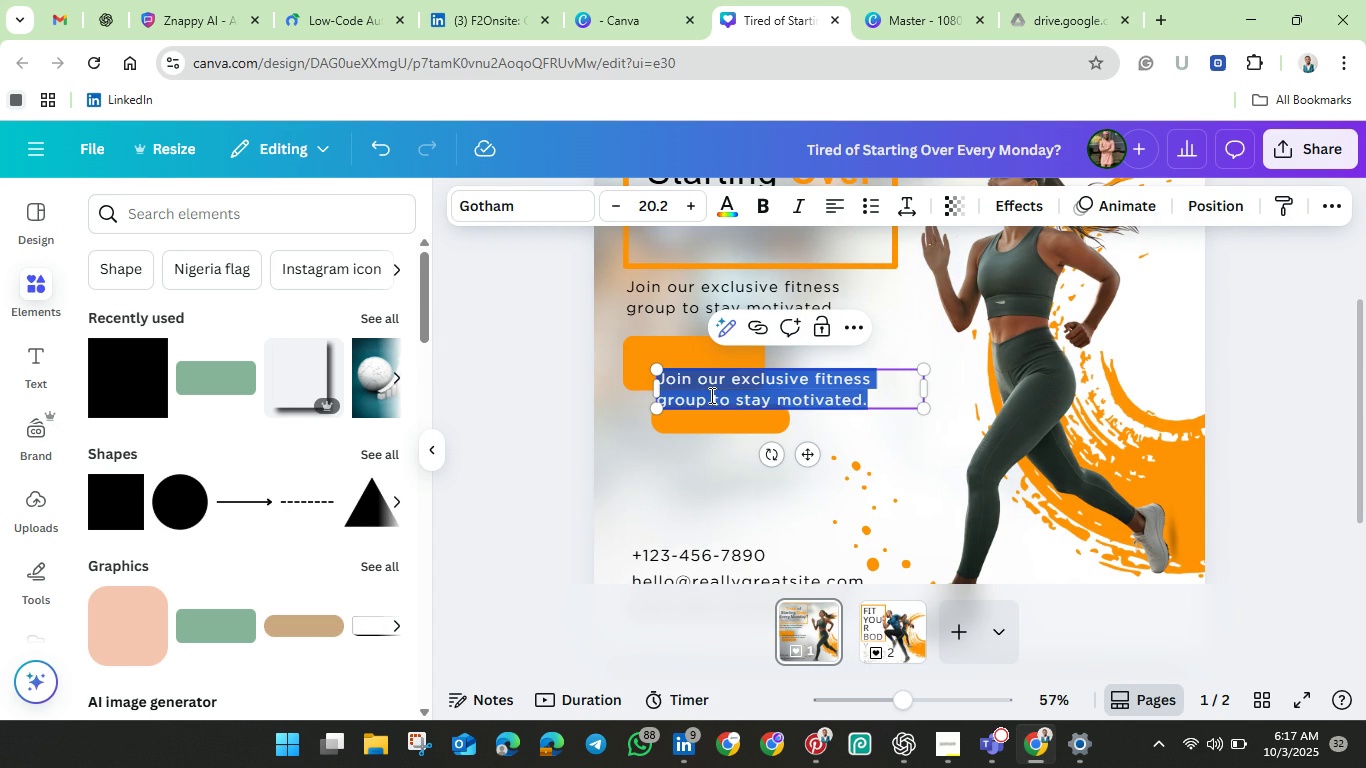 
triple_click([710, 395])
 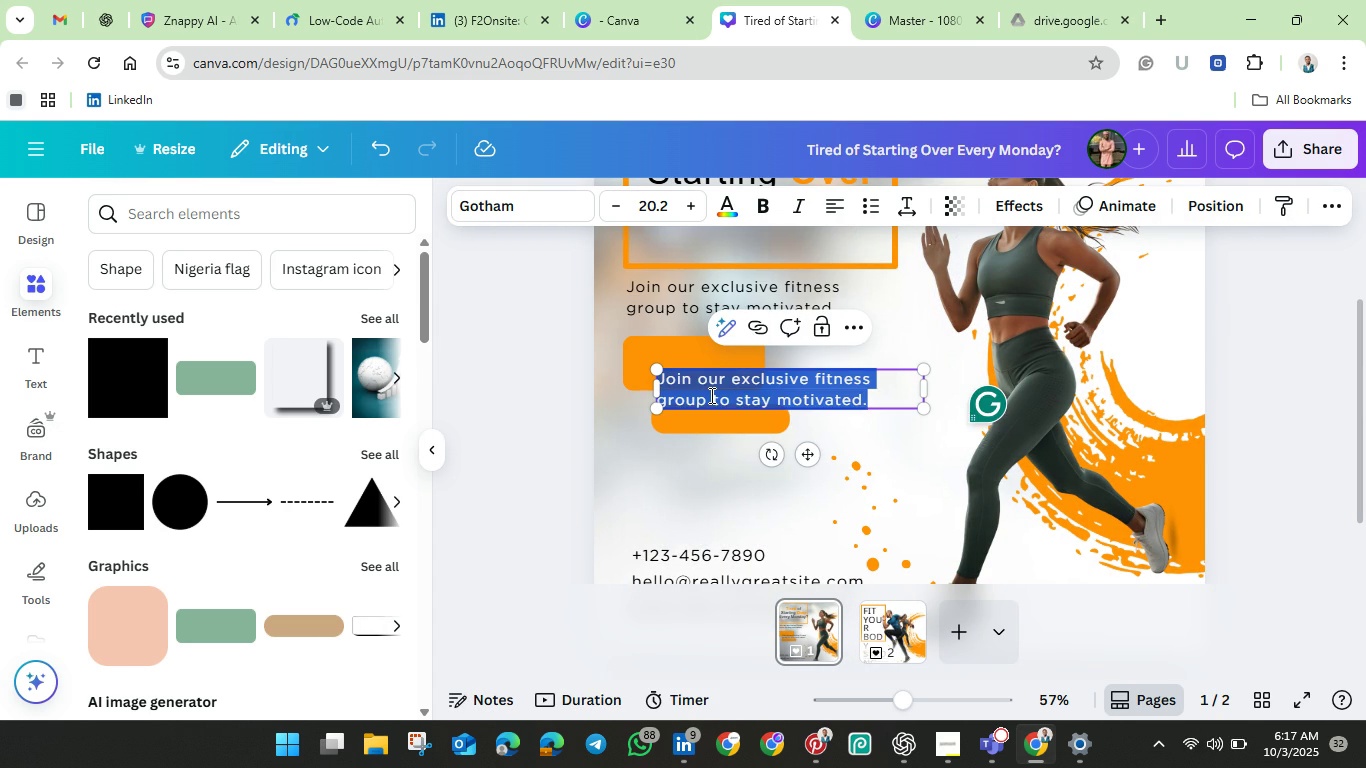 
key(Backspace)
type(Sw)
key(Backspace)
key(Backspace)
type(swipe to learn how)